 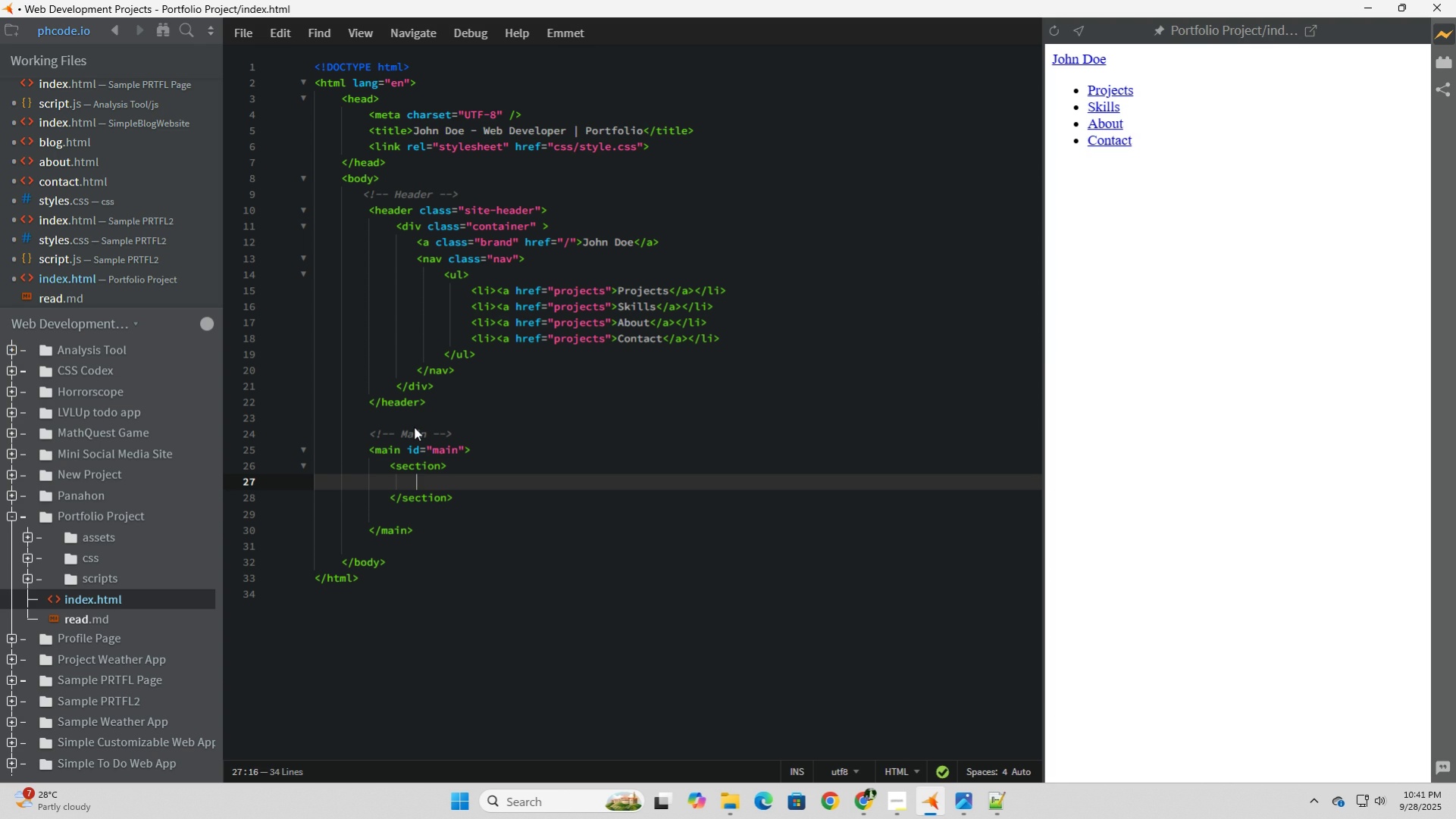 
key(ArrowUp)
 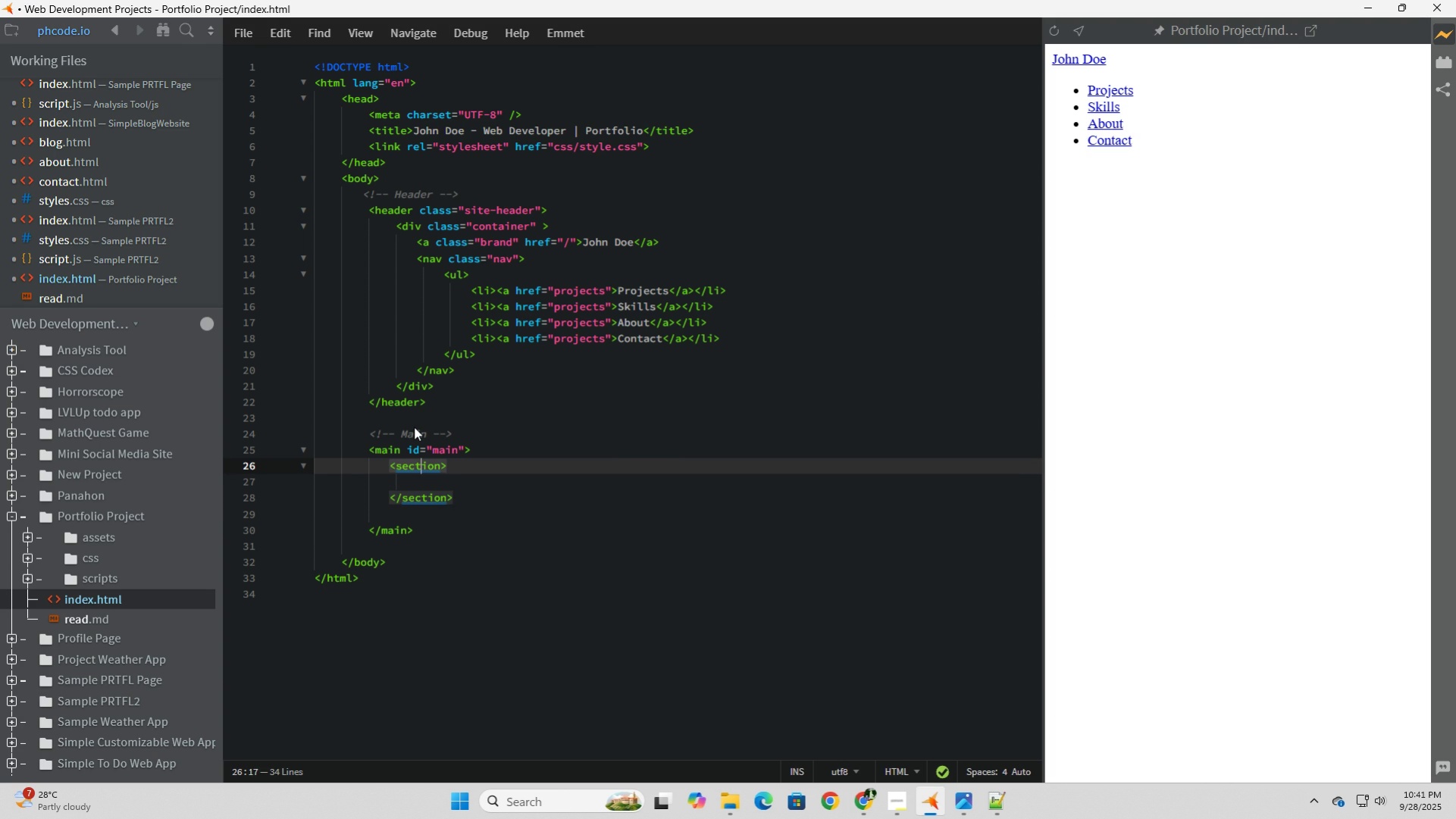 
key(ArrowRight)
 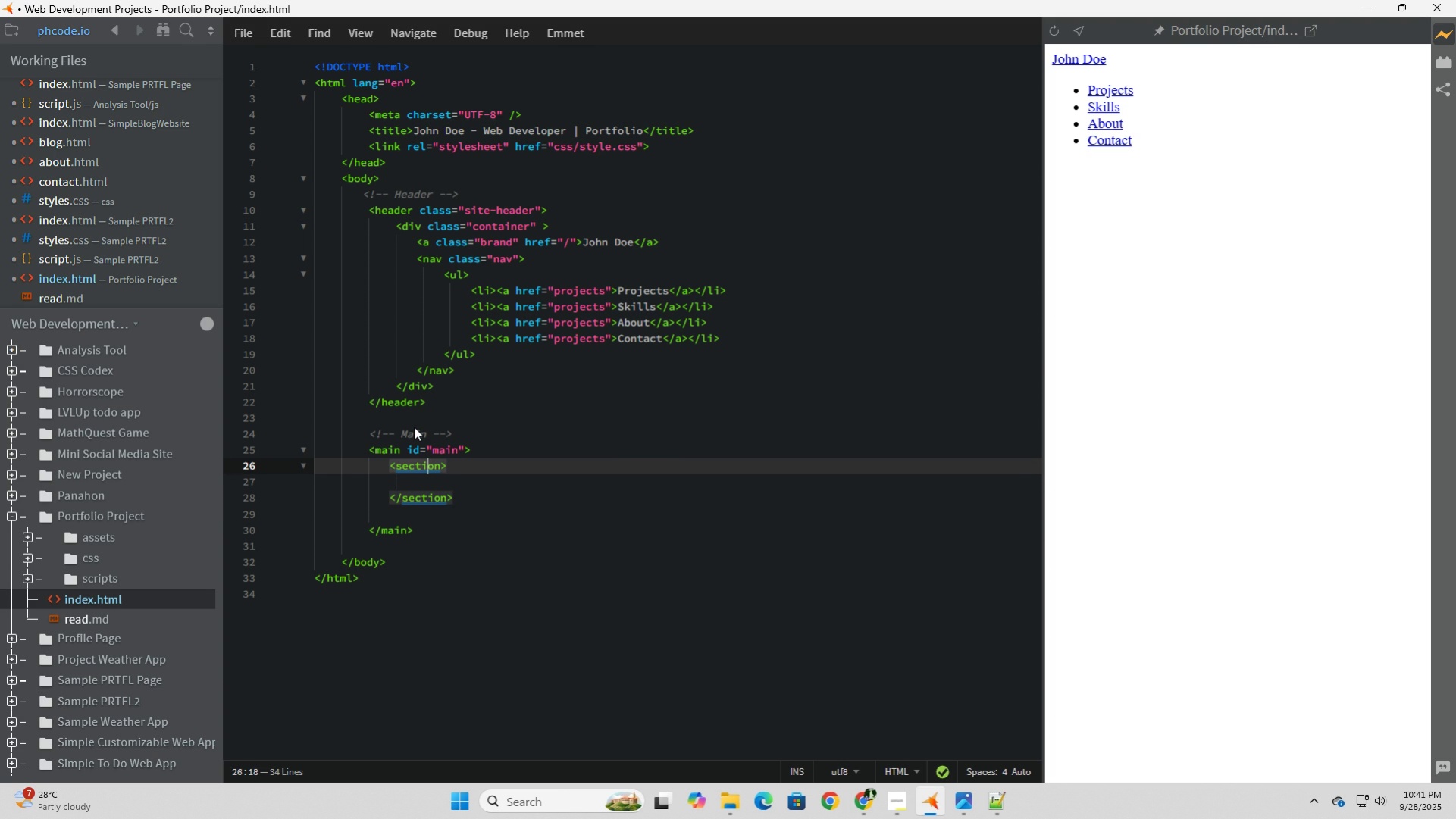 
key(ArrowRight)
 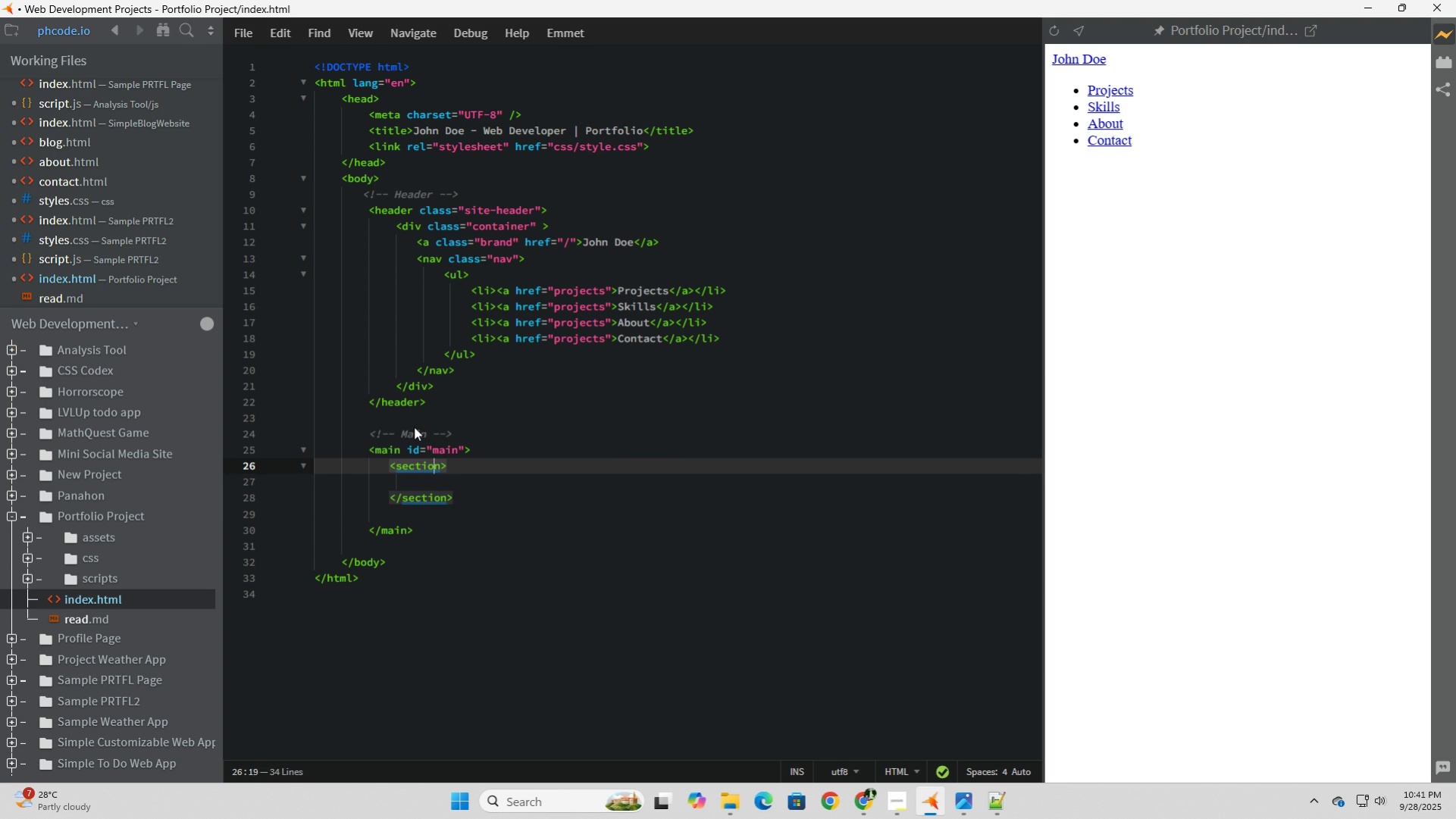 
key(ArrowRight)
 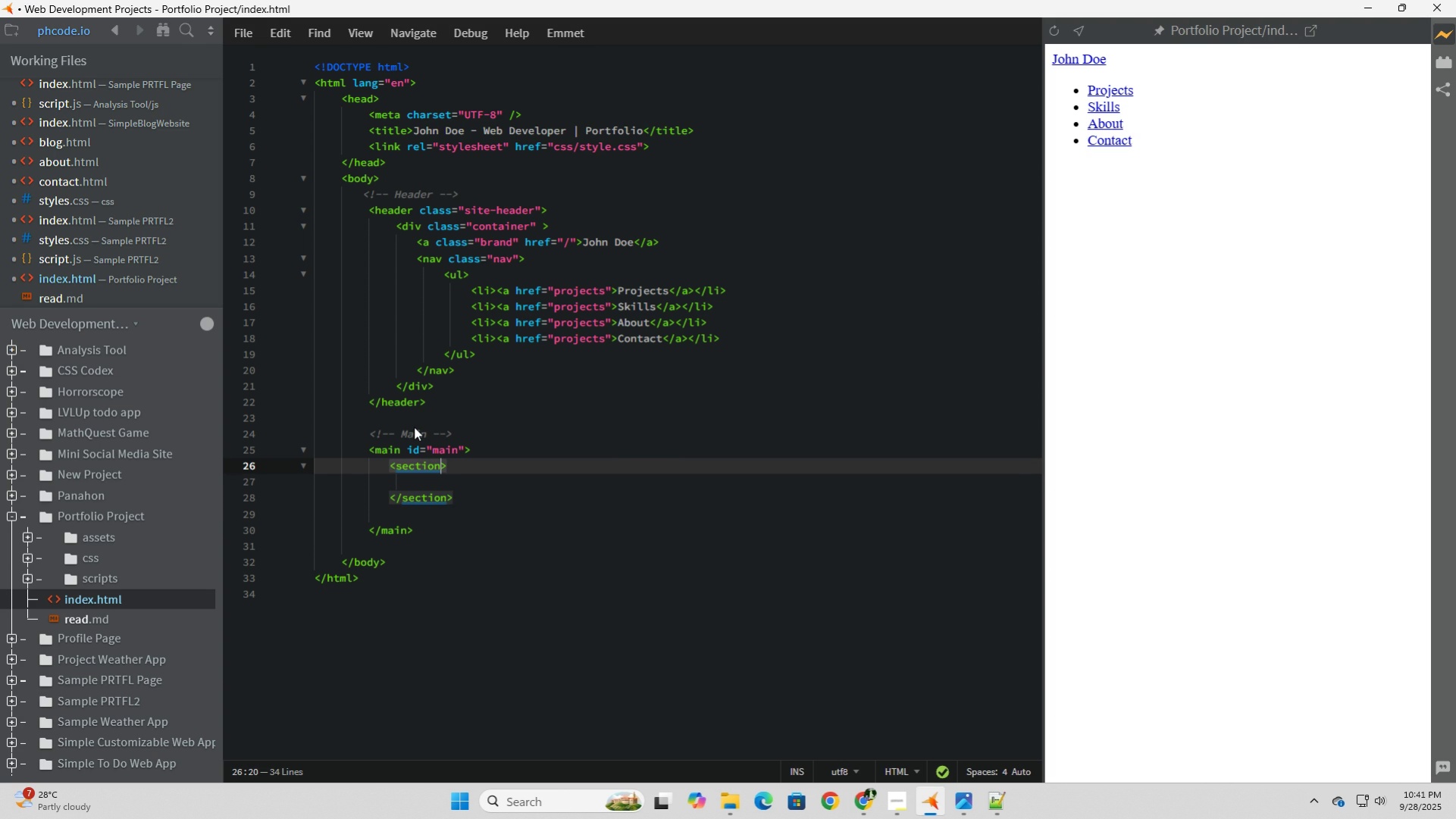 
key(ArrowRight)
 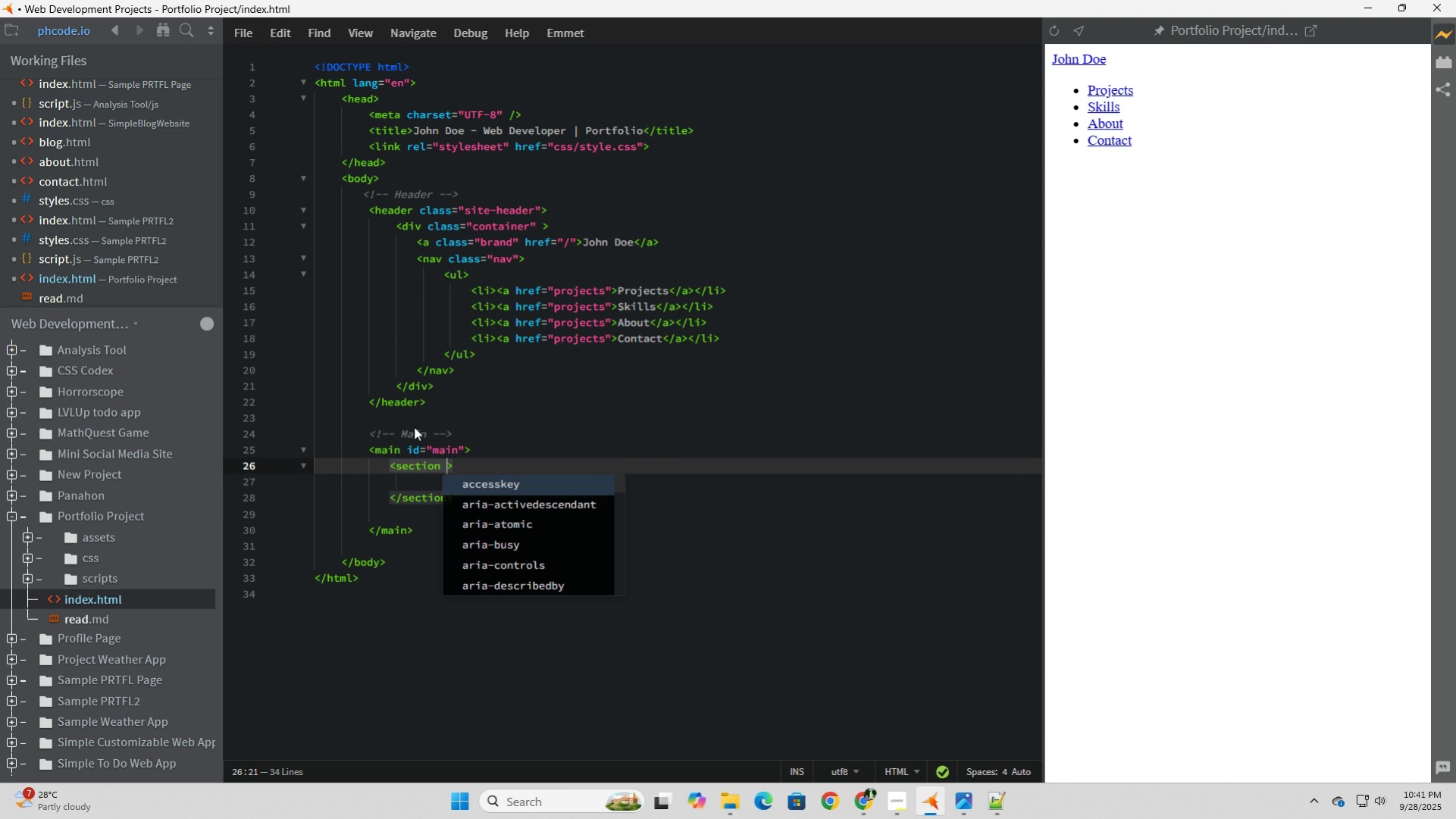 
key(Space)
 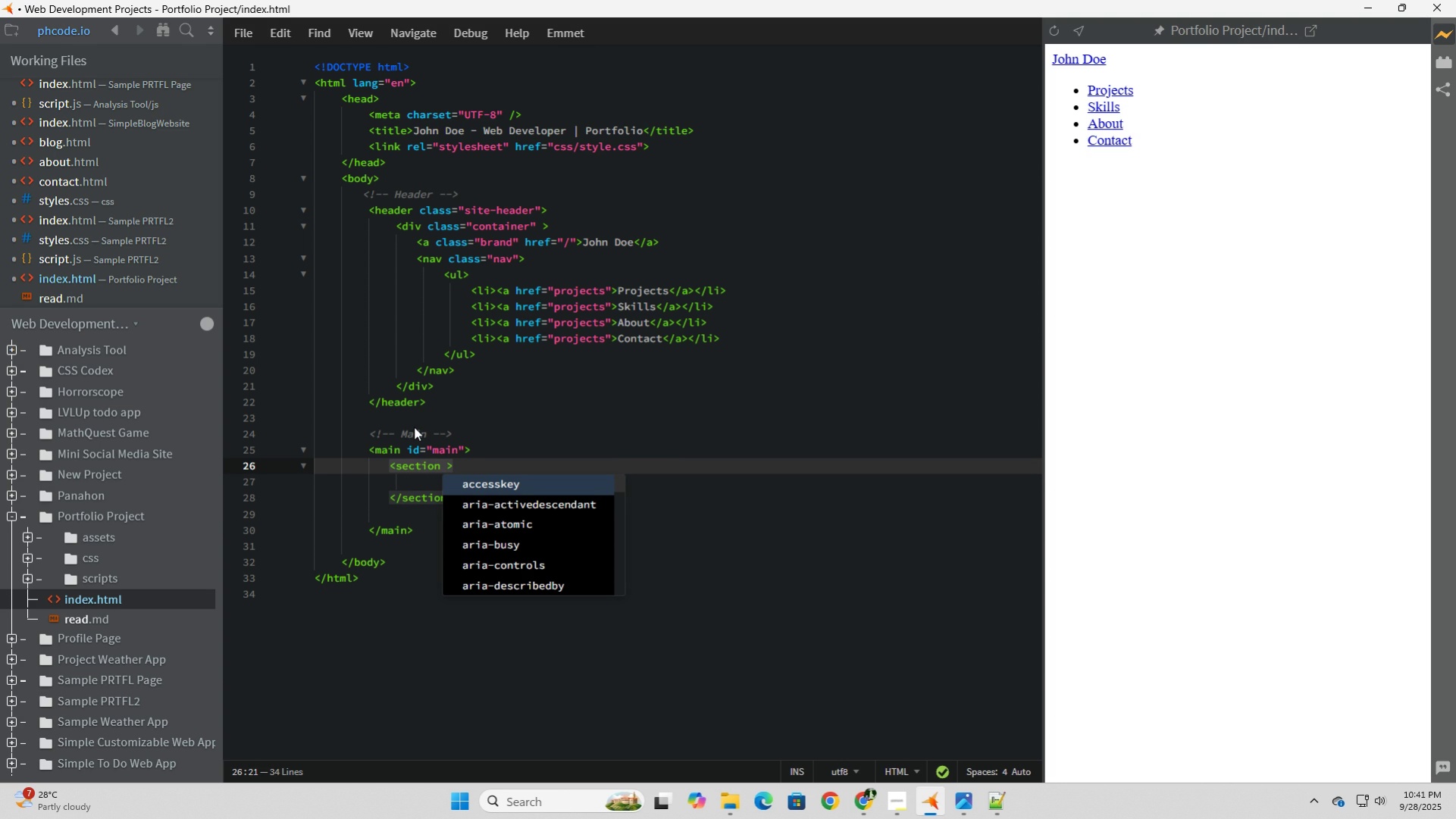 
type(class=)